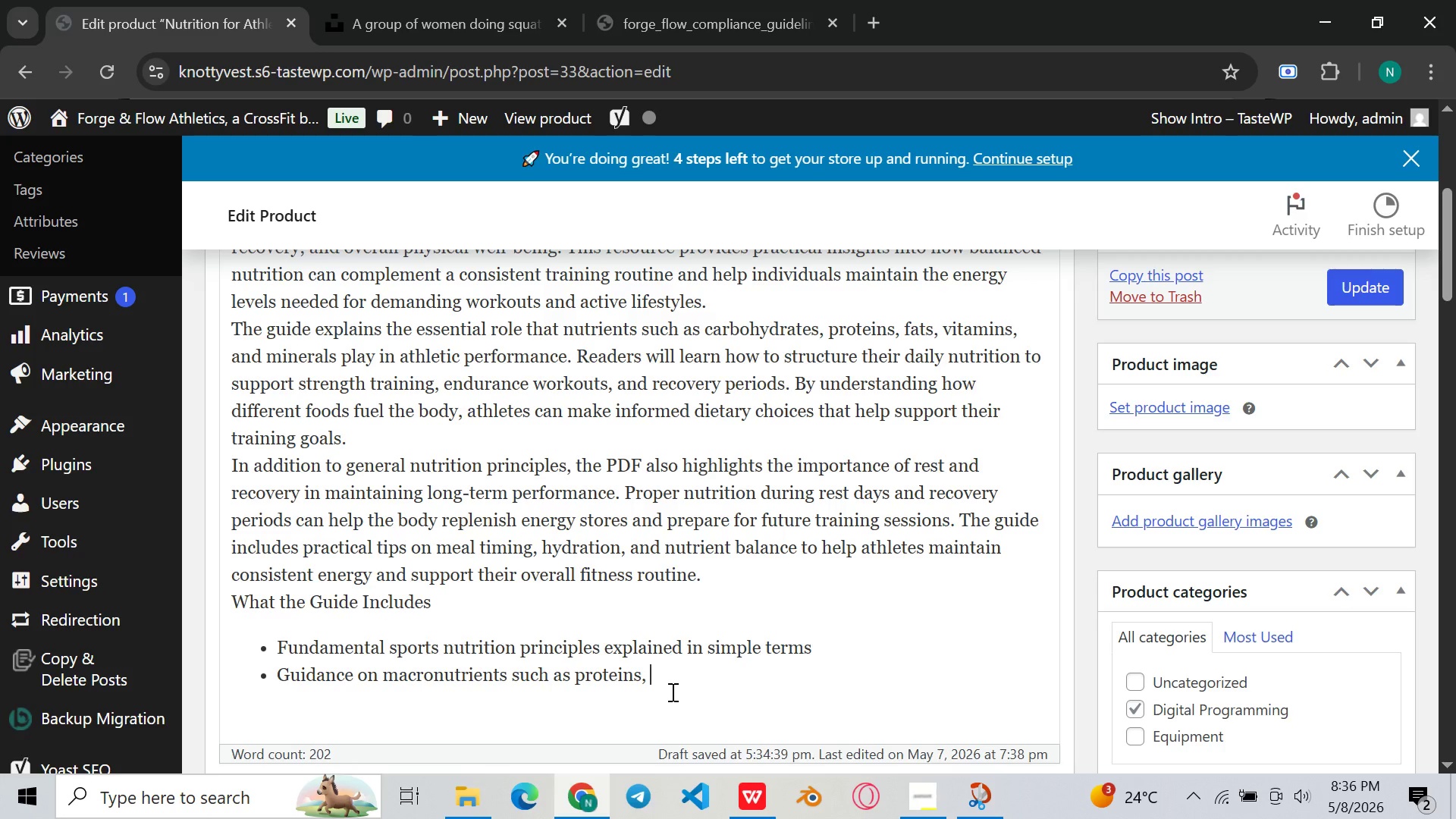 
wait(18.7)
 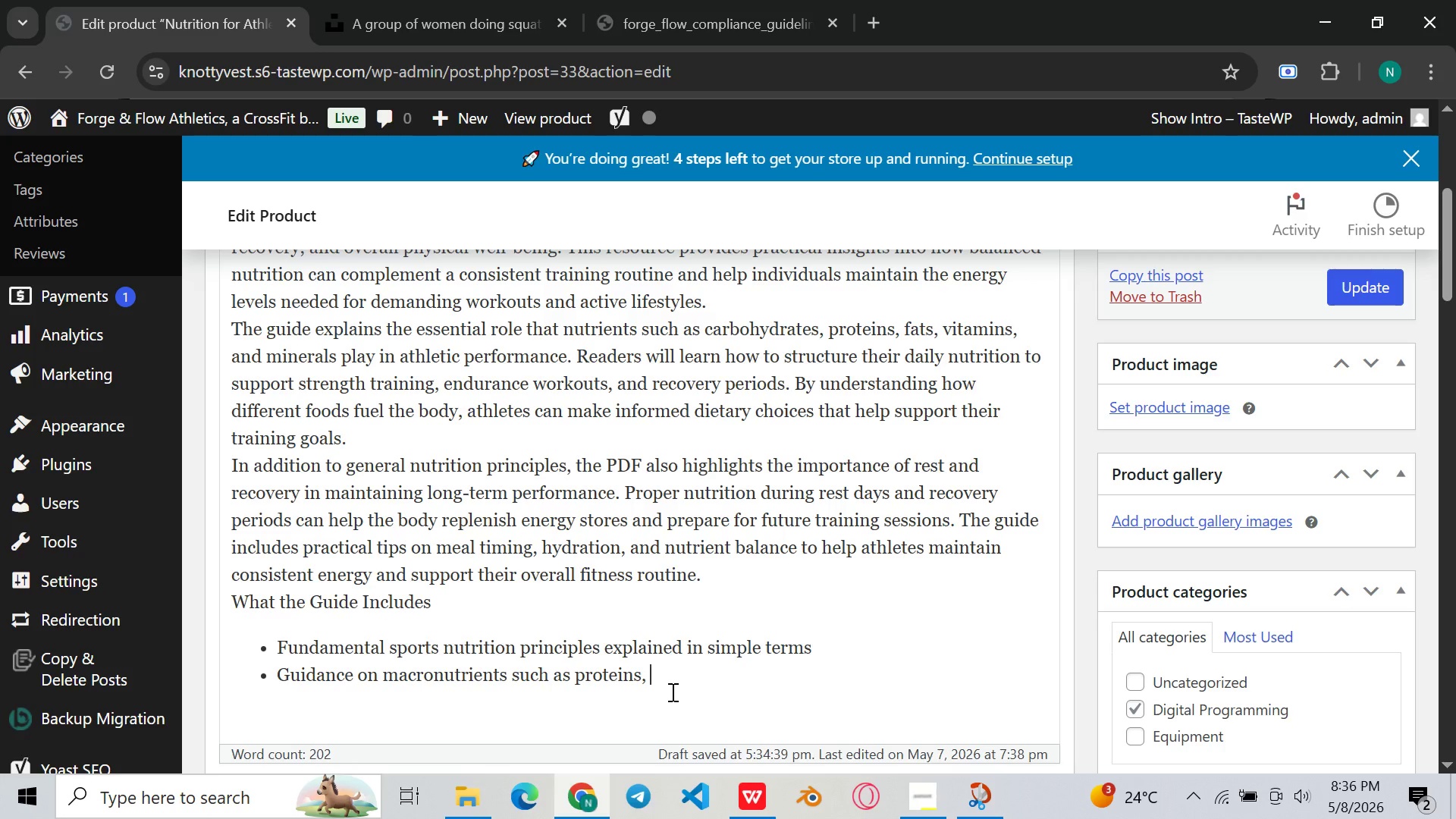 
key(Space)
 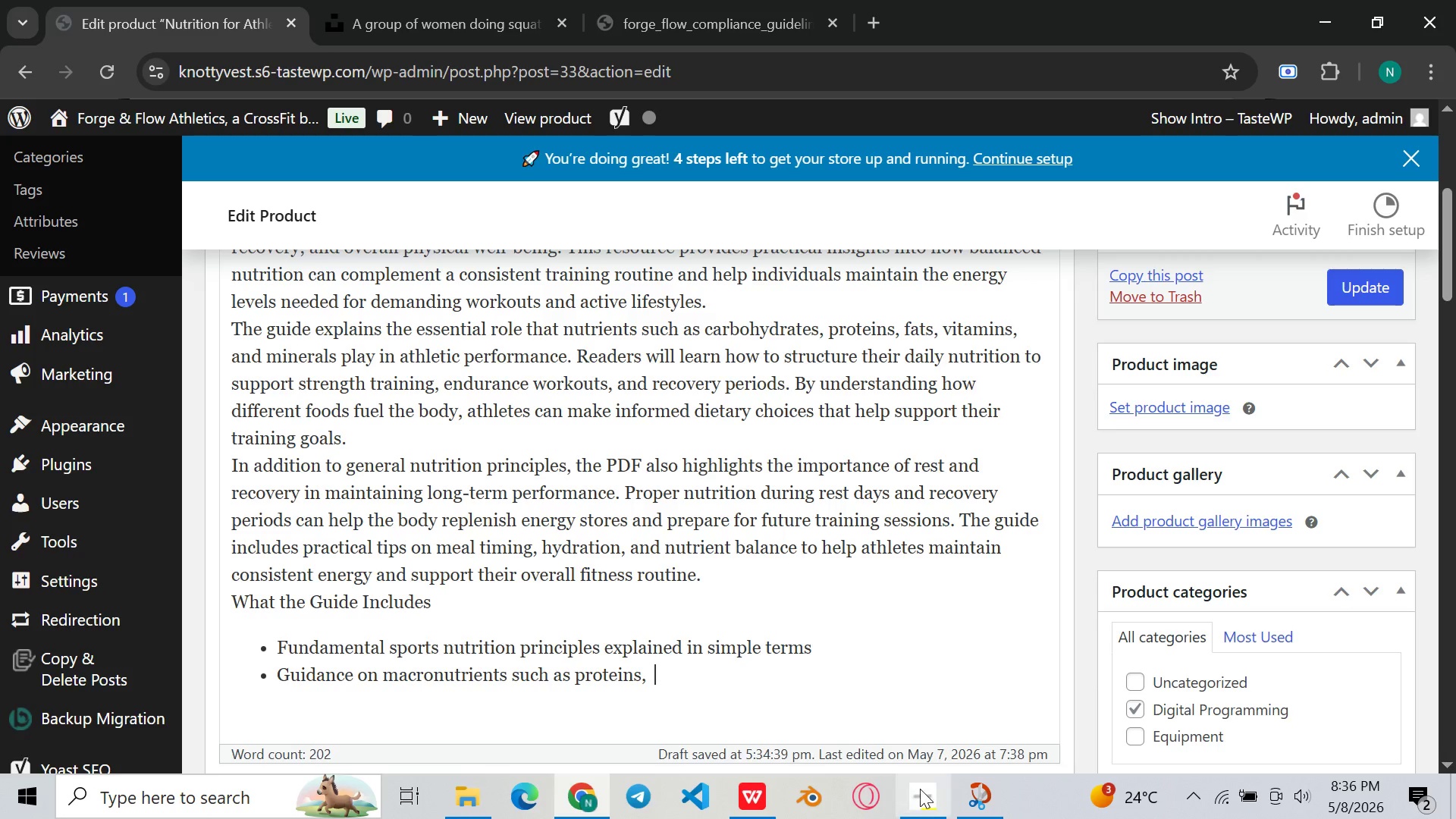 
left_click([920, 790])